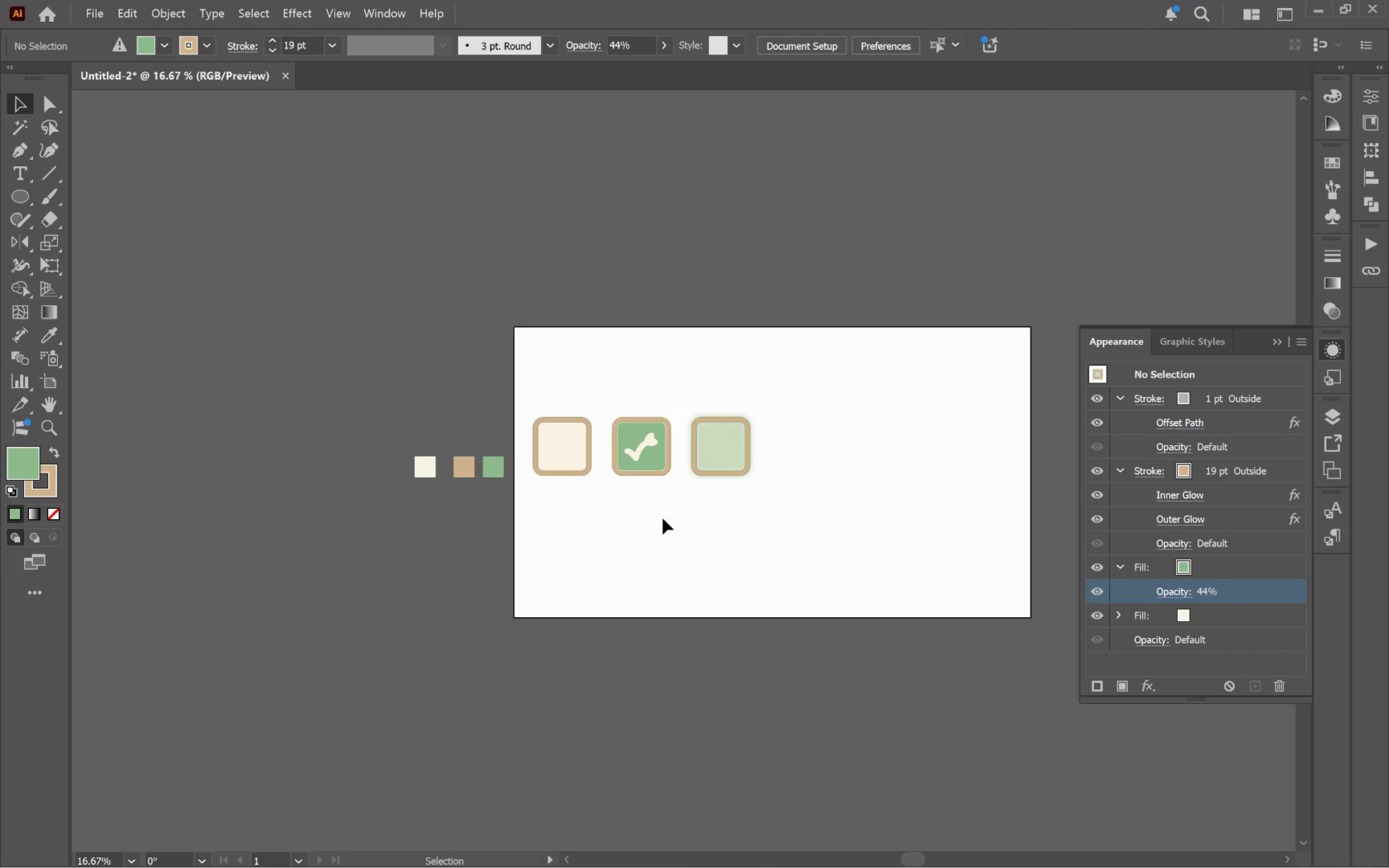 
hold_key(key=AltLeft, duration=0.97)
scroll: coordinate [662, 519], scroll_direction: up, amount: 2.0
 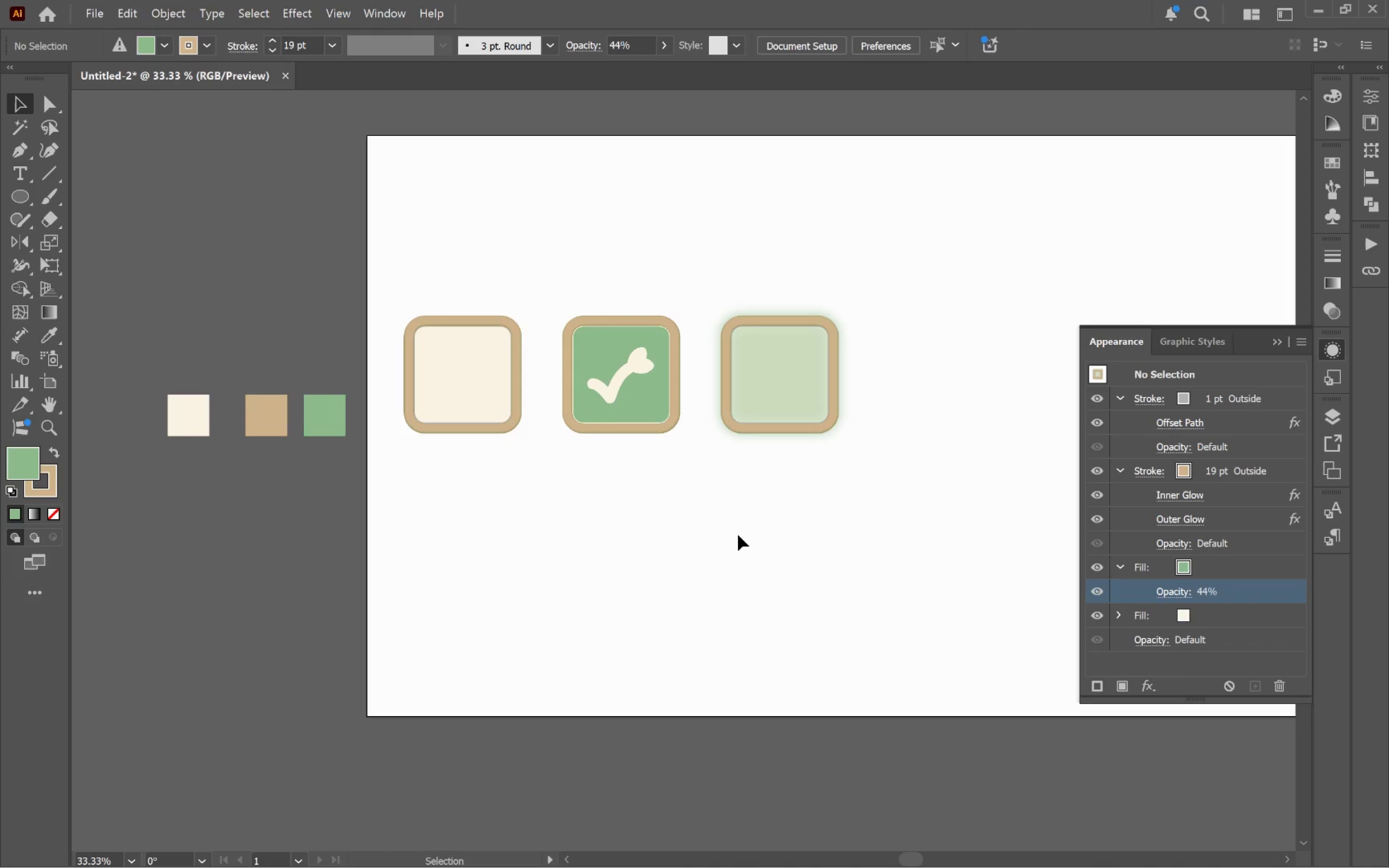 
hold_key(key=Space, duration=0.86)
 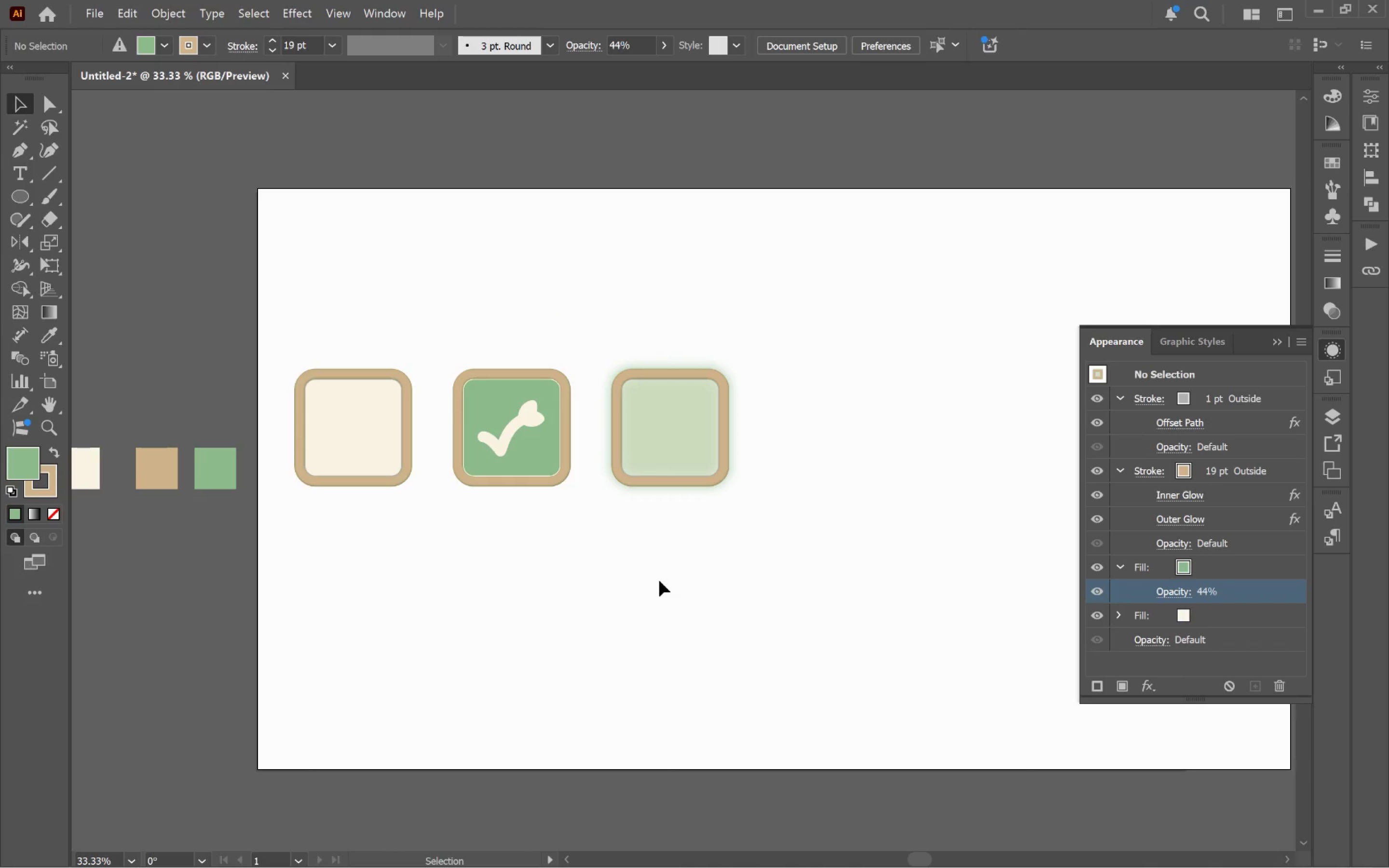 
left_click_drag(start_coordinate=[770, 527], to_coordinate=[659, 580])
 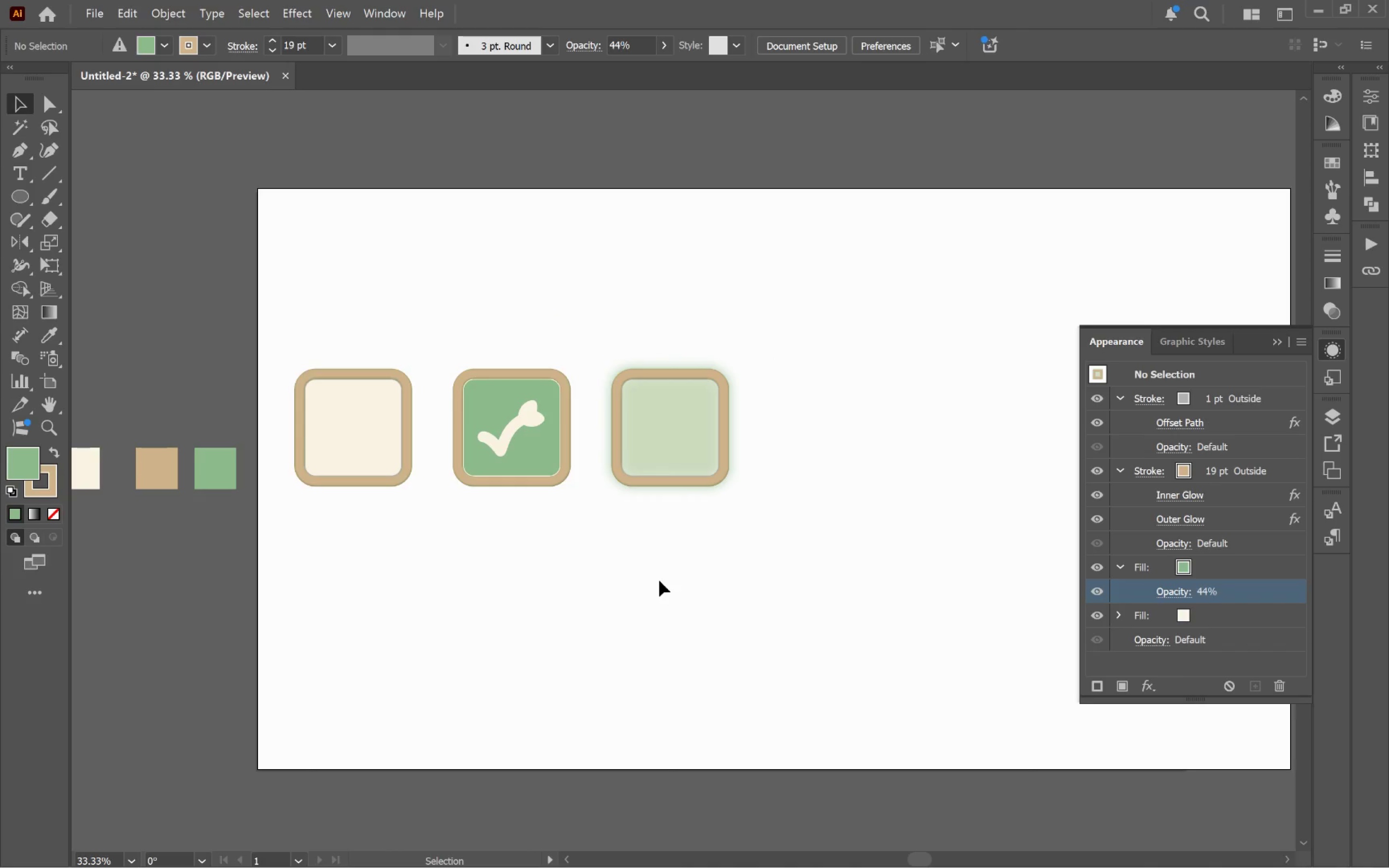 
left_click([659, 581])
 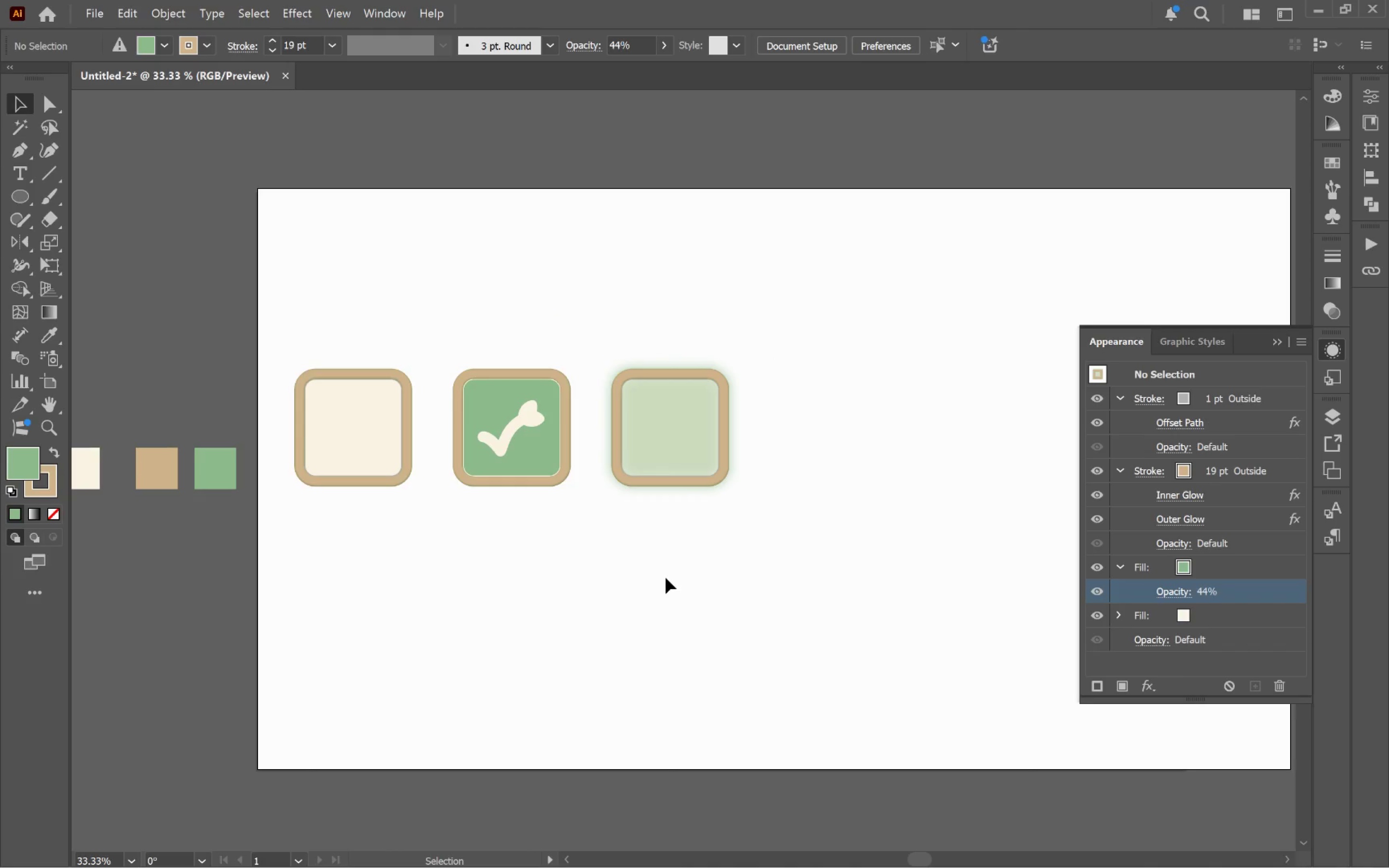 
key(T)
 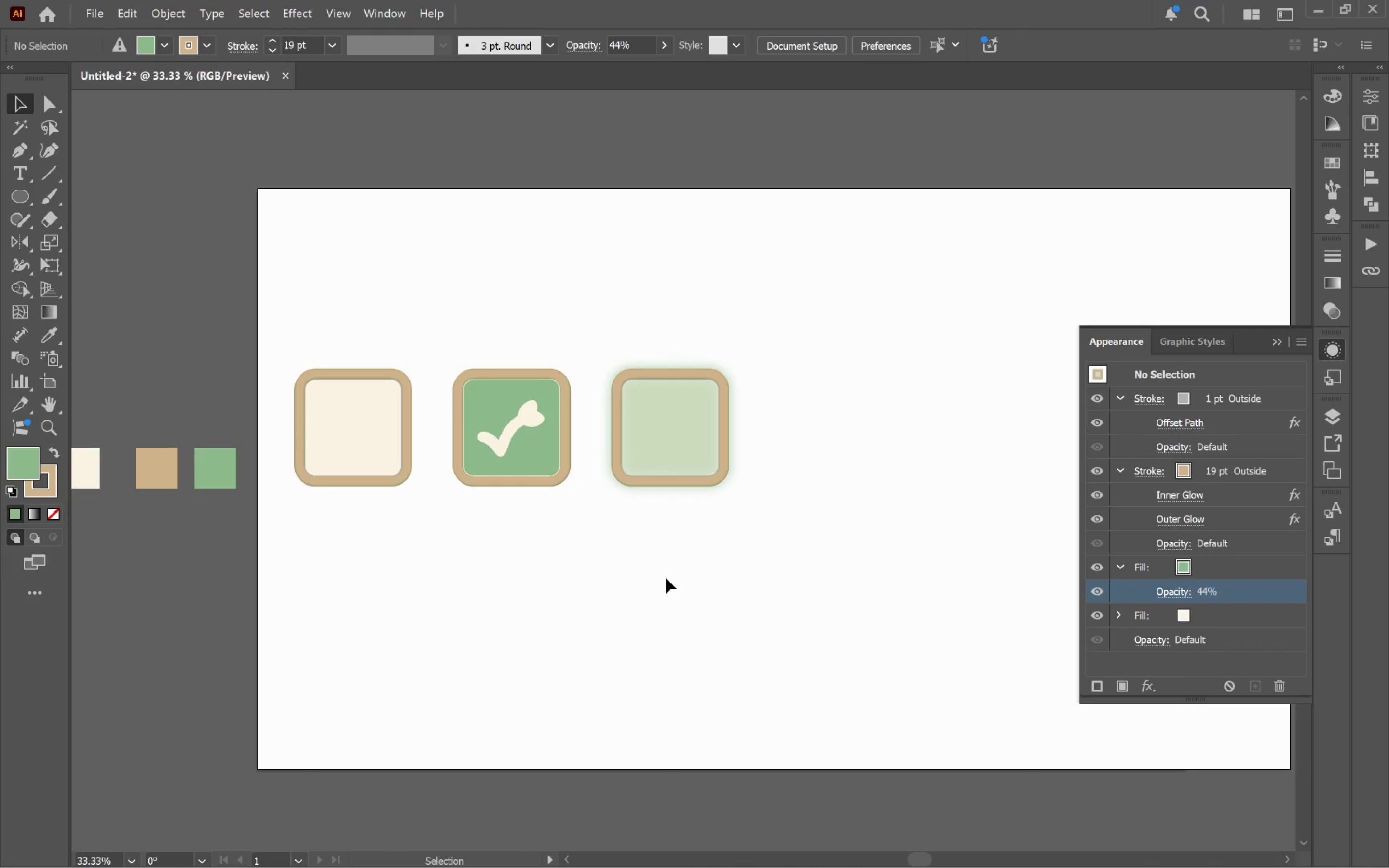 
left_click([666, 578])
 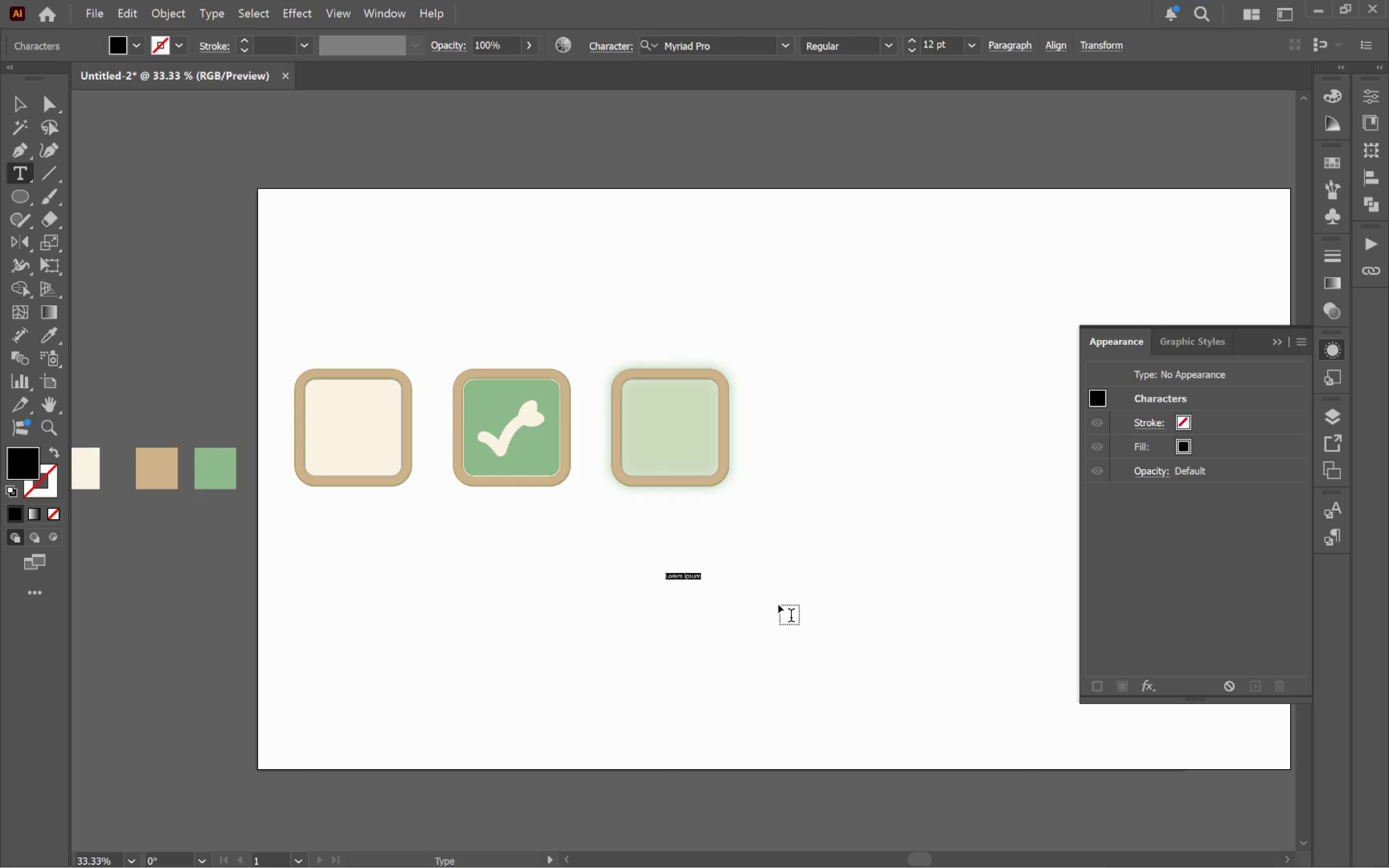 
type(Selected)
 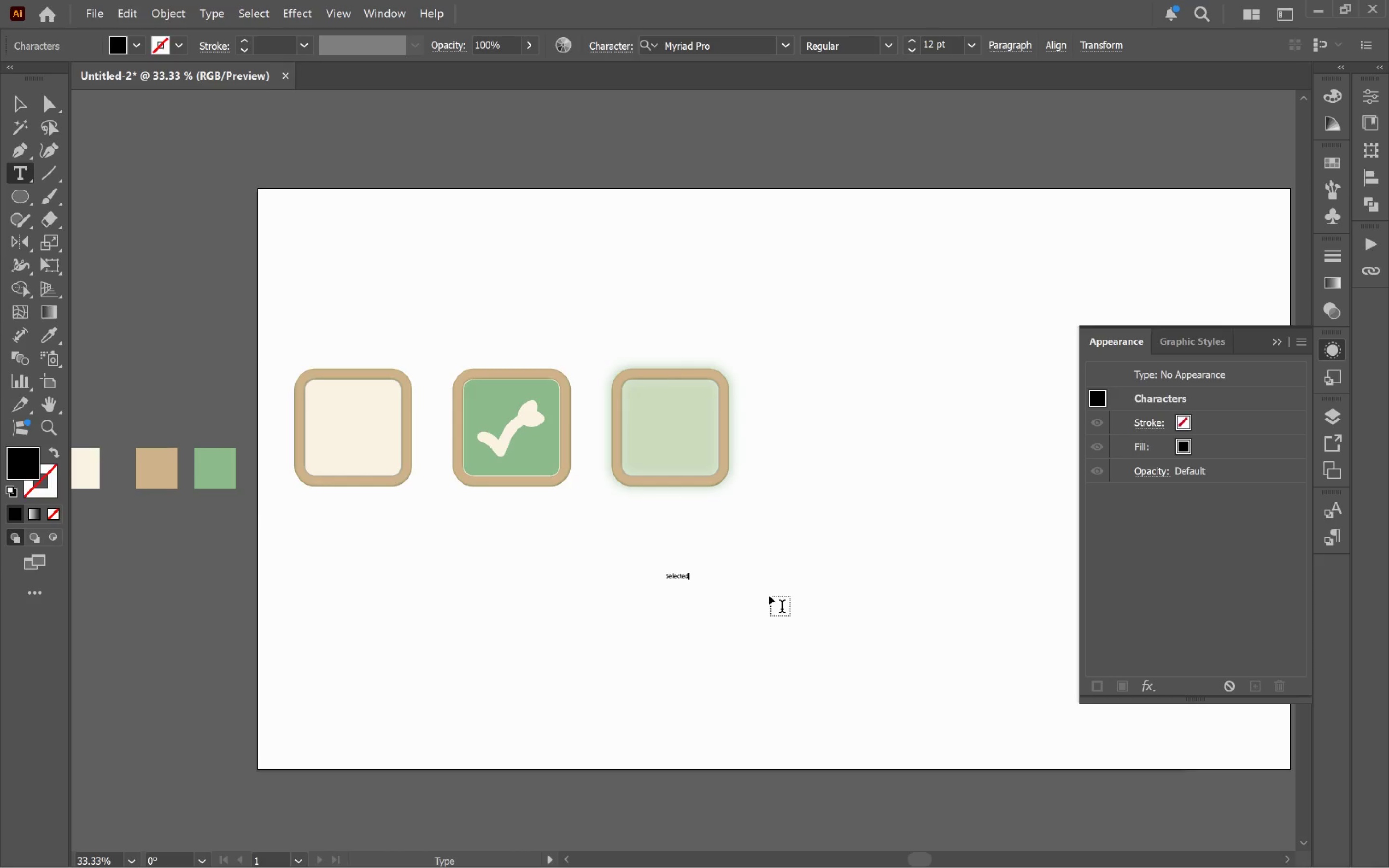 
hold_key(key=ControlLeft, duration=0.4)
 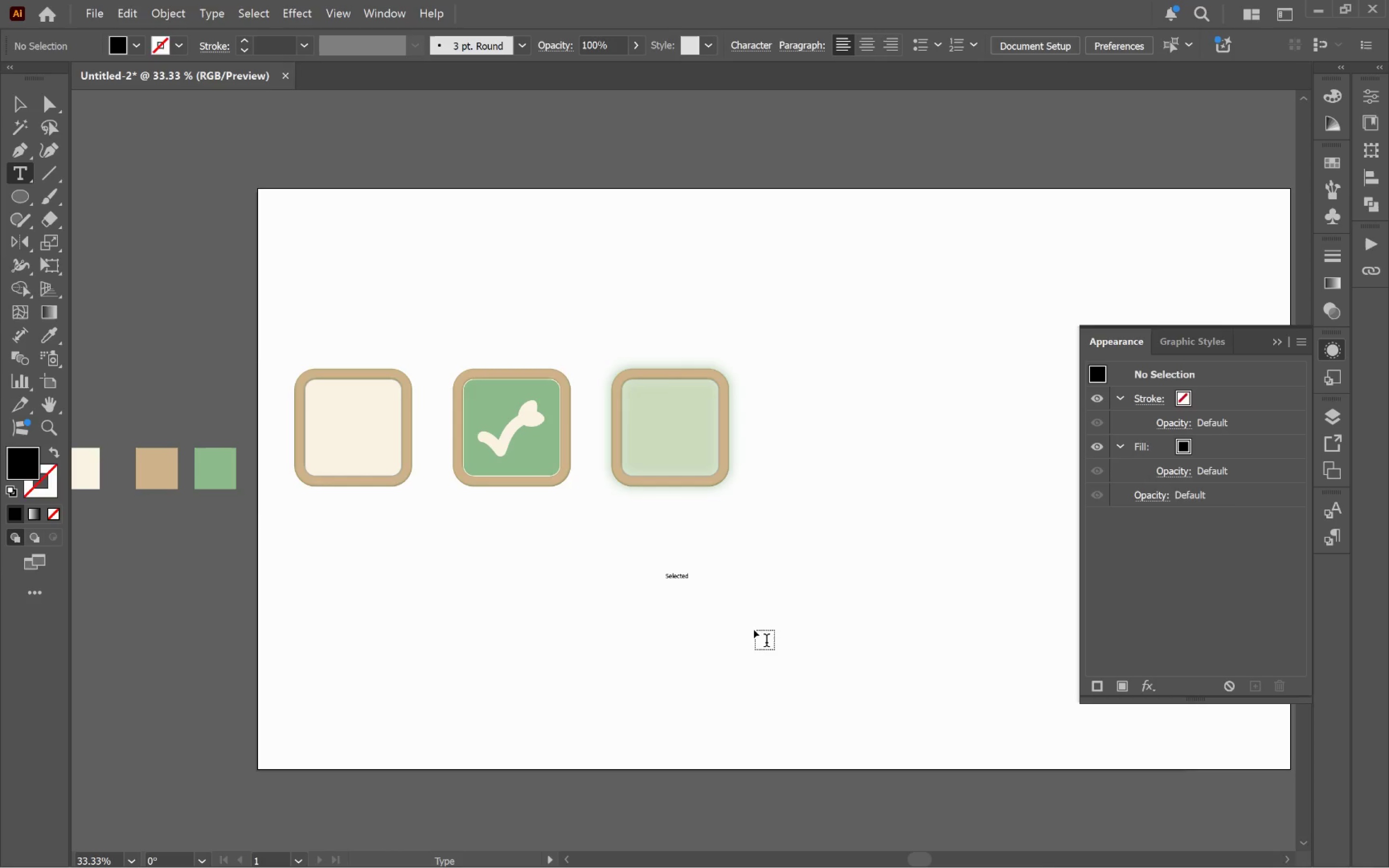 
key(V)
 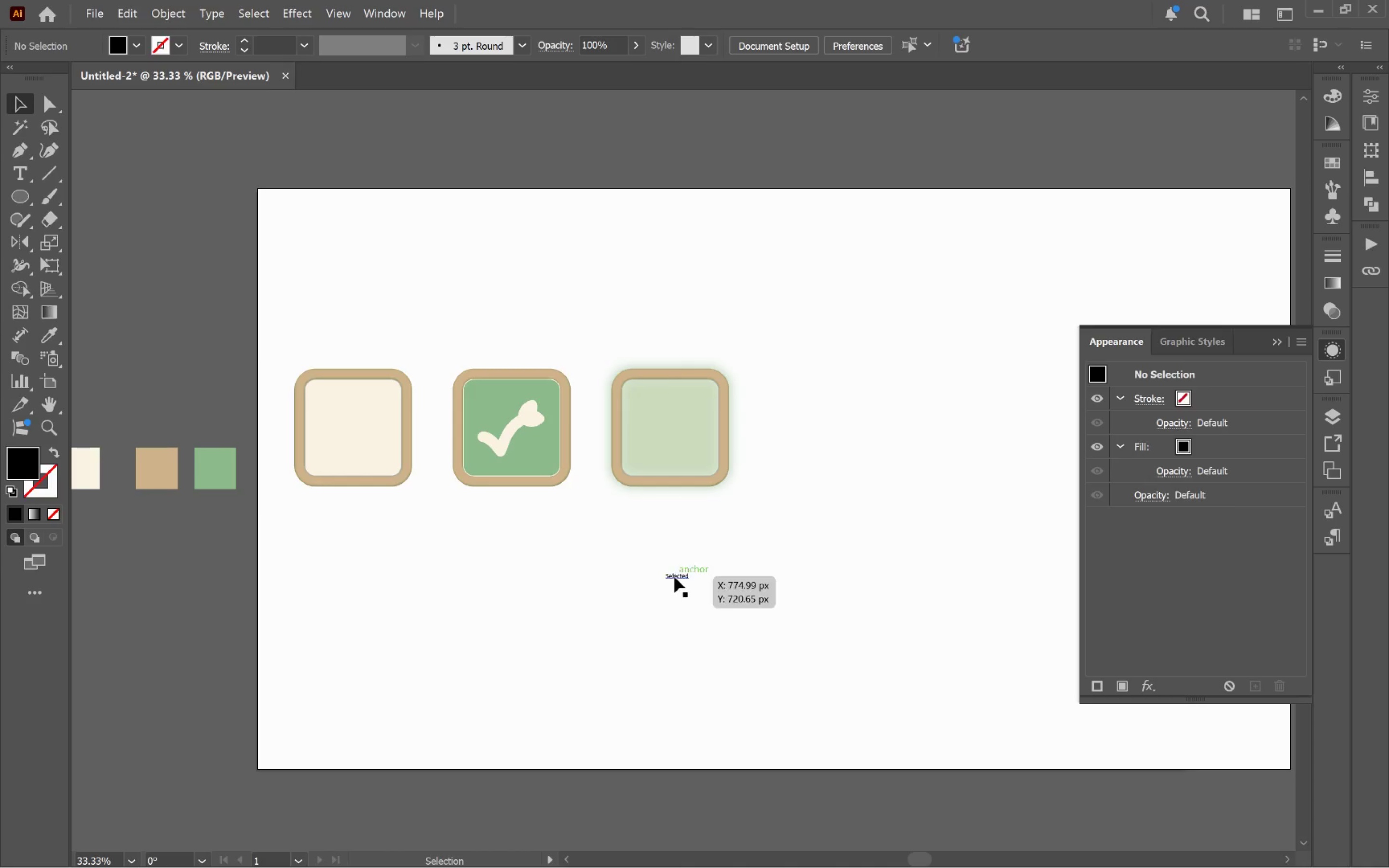 
left_click([674, 576])
 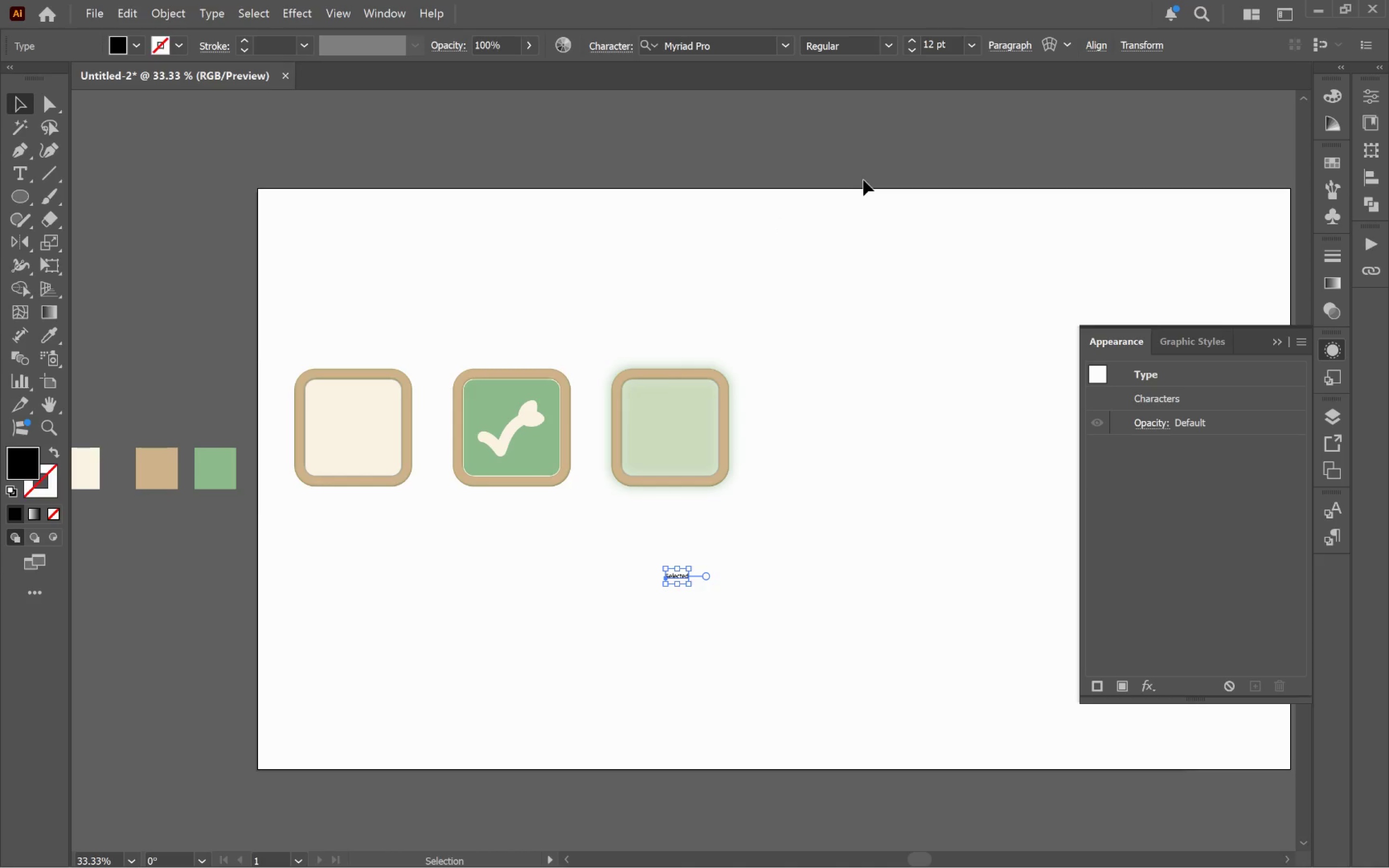 
hold_key(key=ShiftLeft, duration=1.59)
left_click([912, 38])
 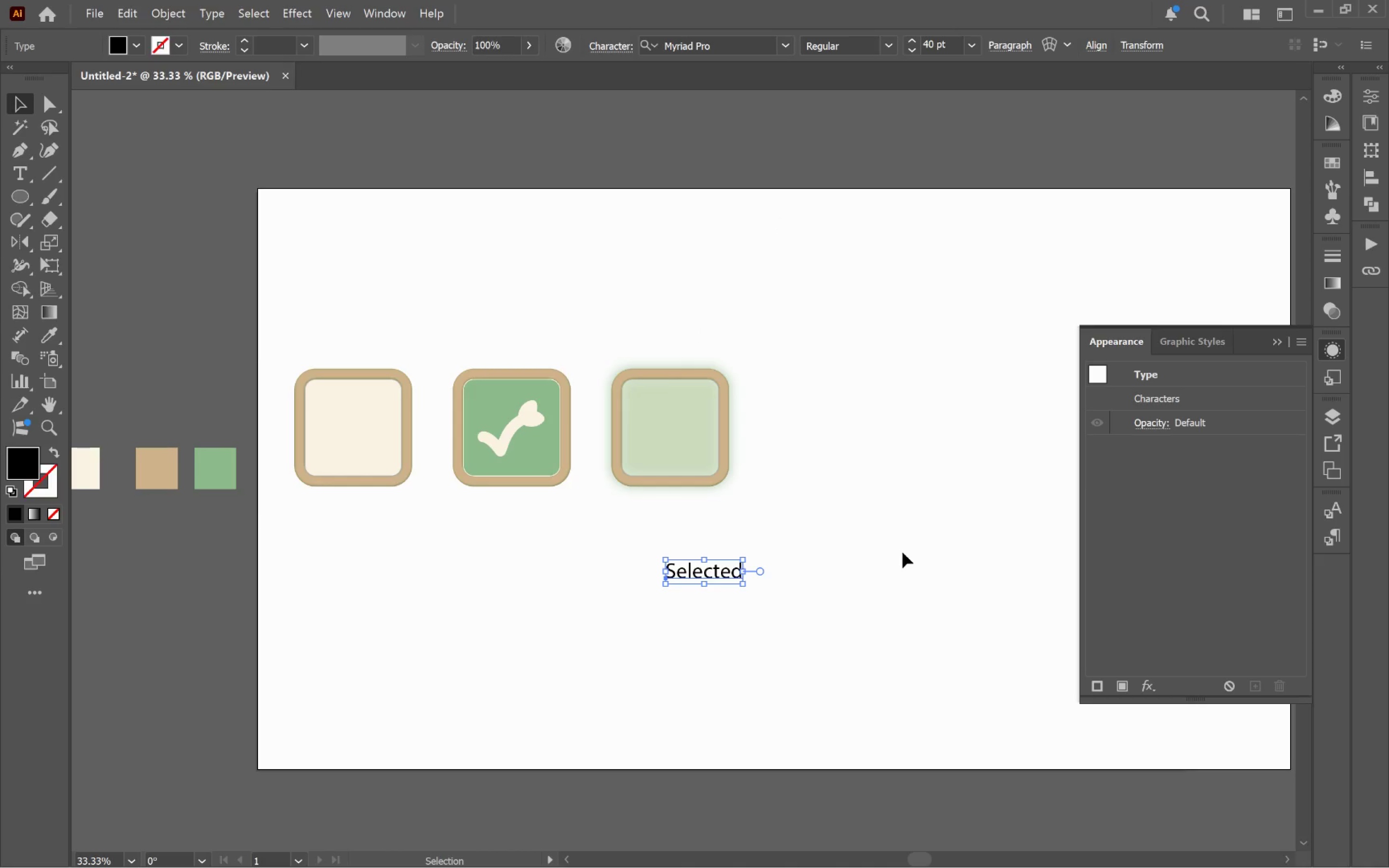 
left_click([1332, 418])
 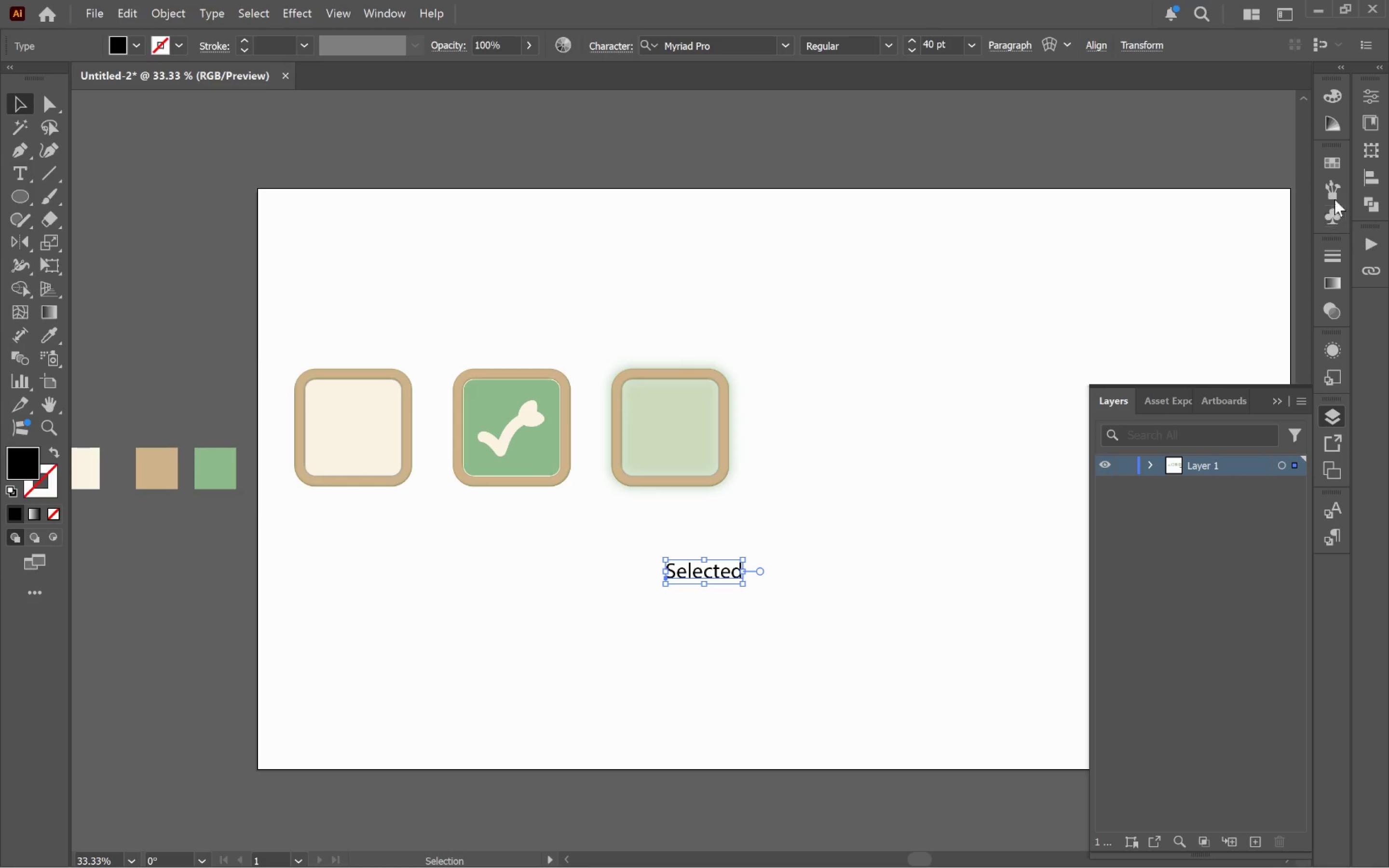 
left_click([1337, 159])
 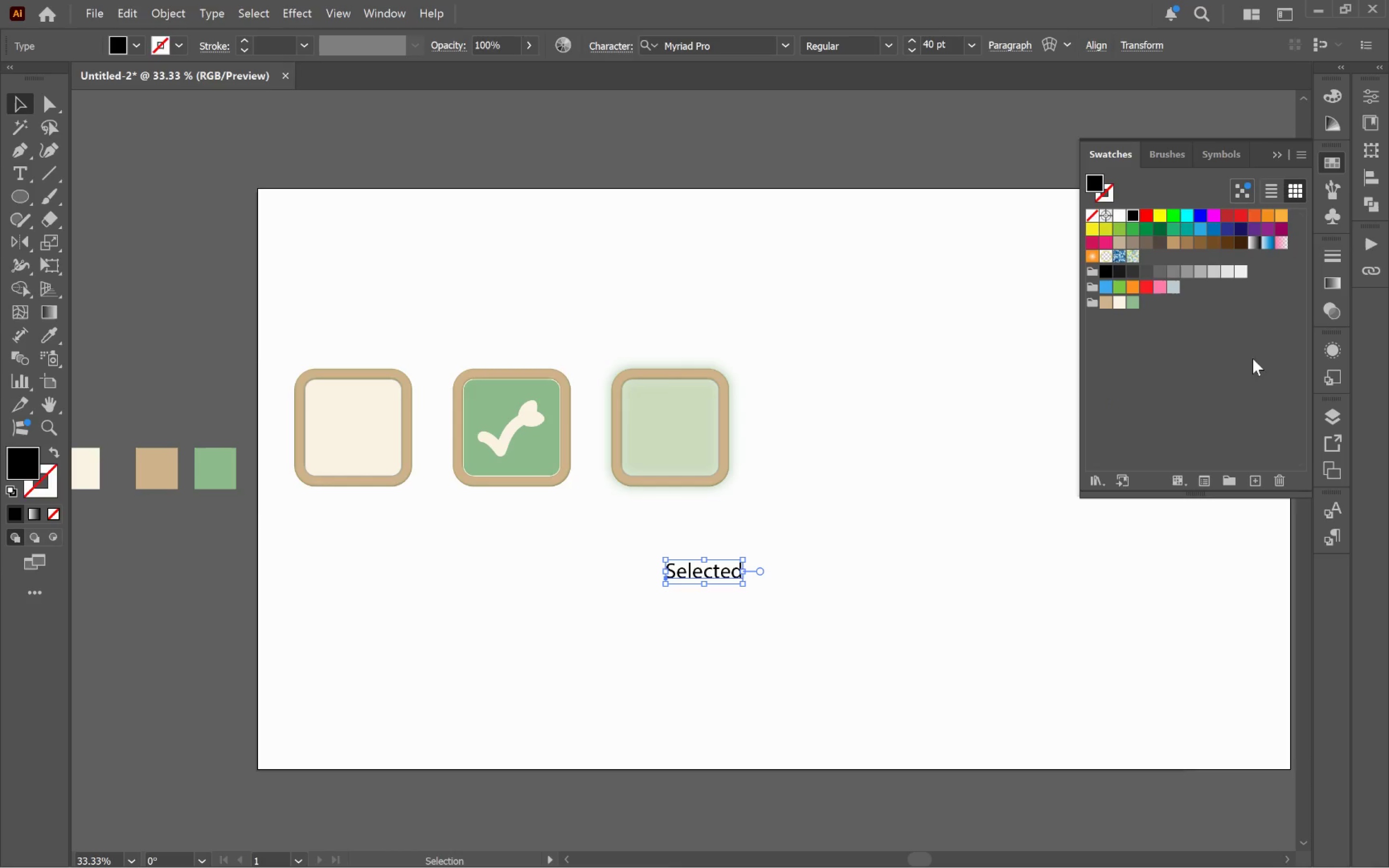 
left_click([1132, 303])
 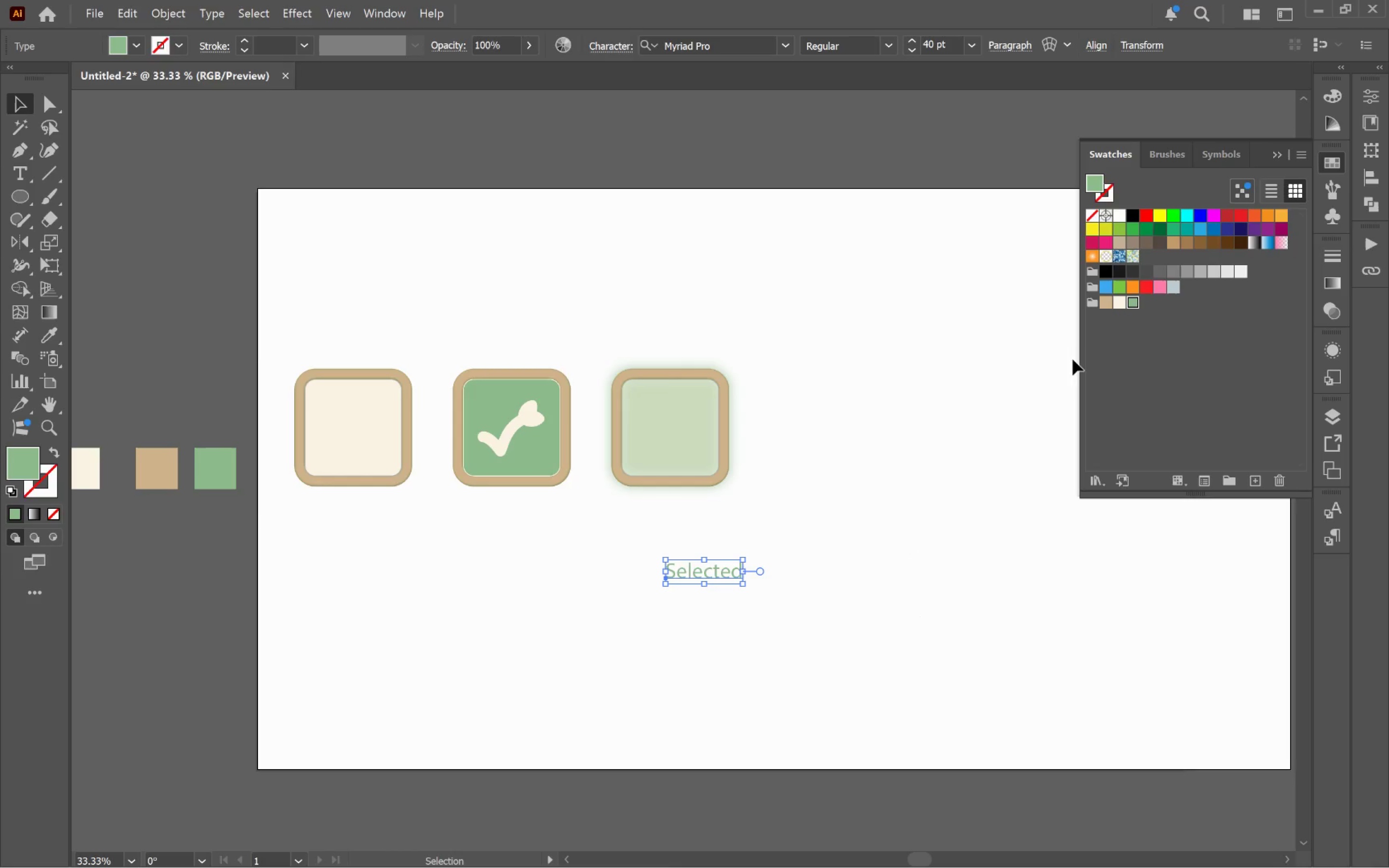 
left_click([1106, 304])
 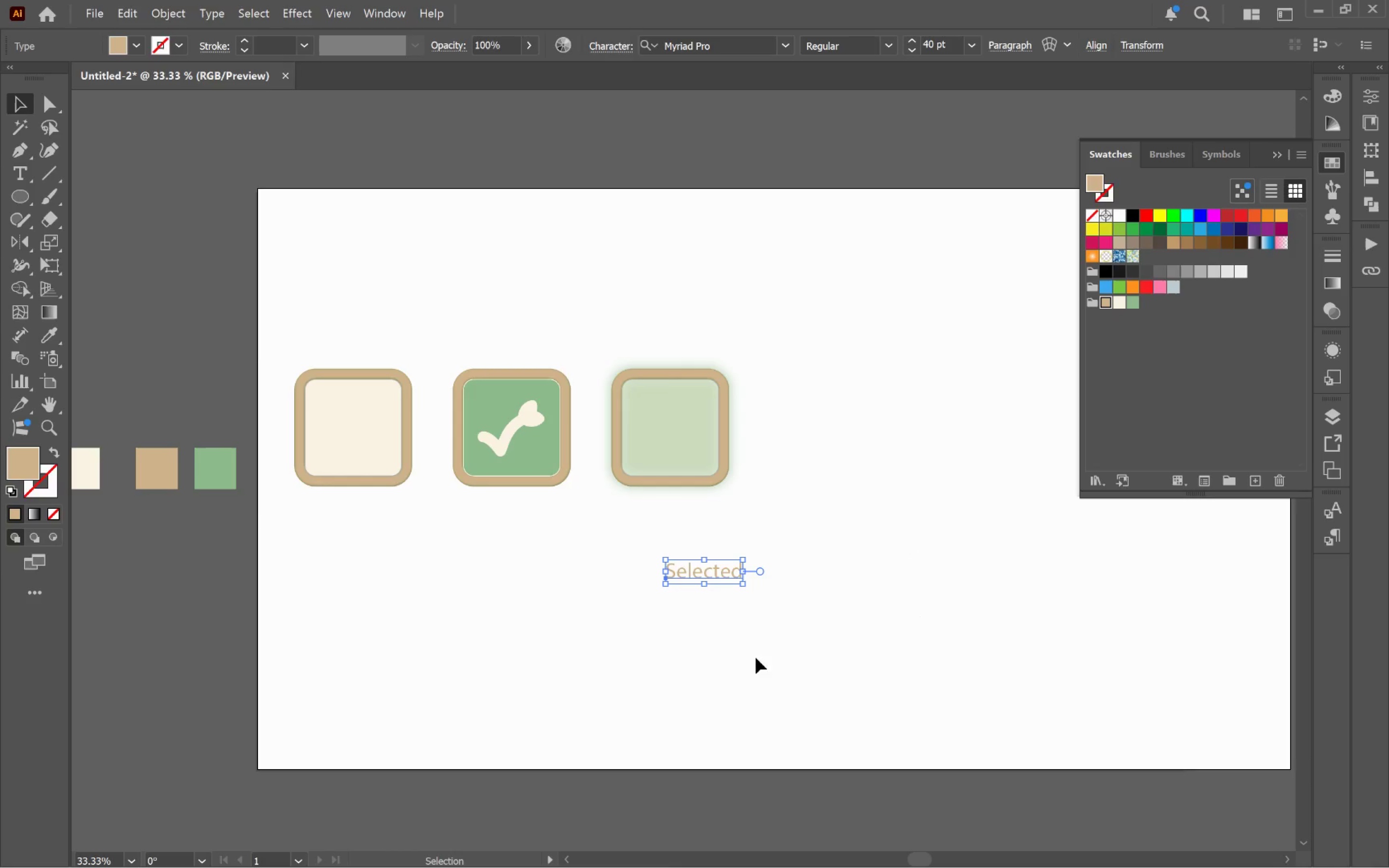 
left_click([836, 677])
 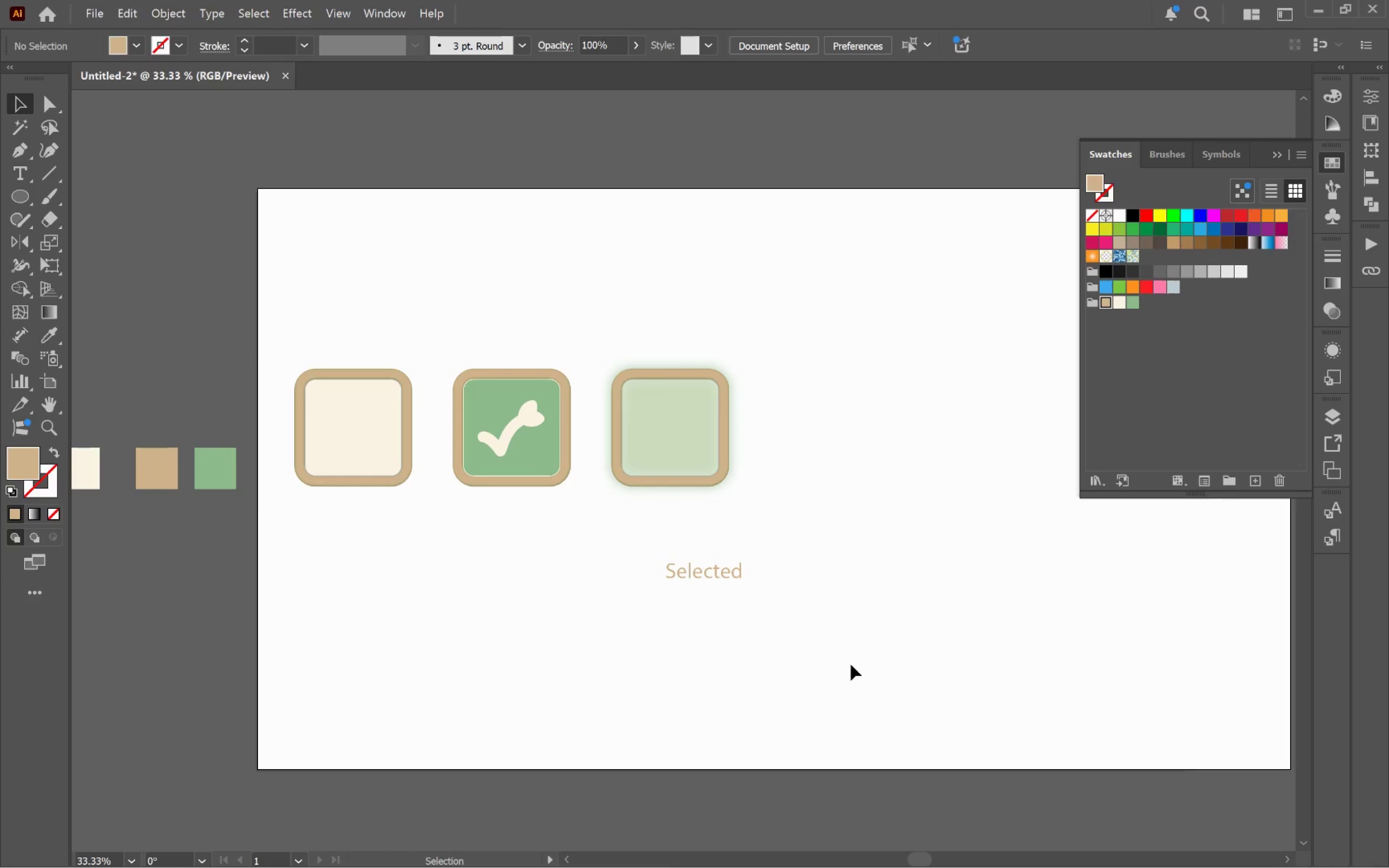 
left_click([711, 576])
 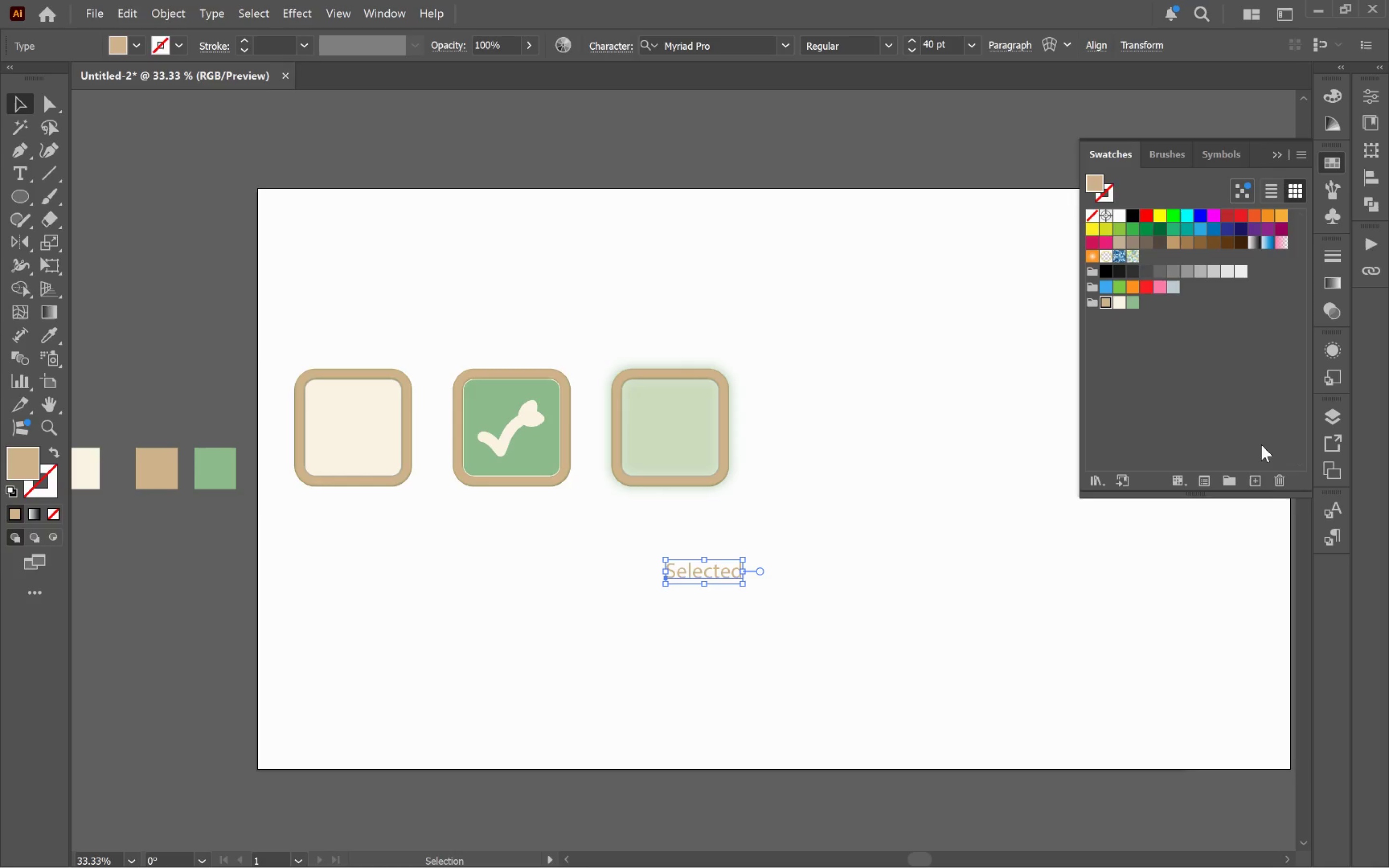 
left_click([1255, 481])
 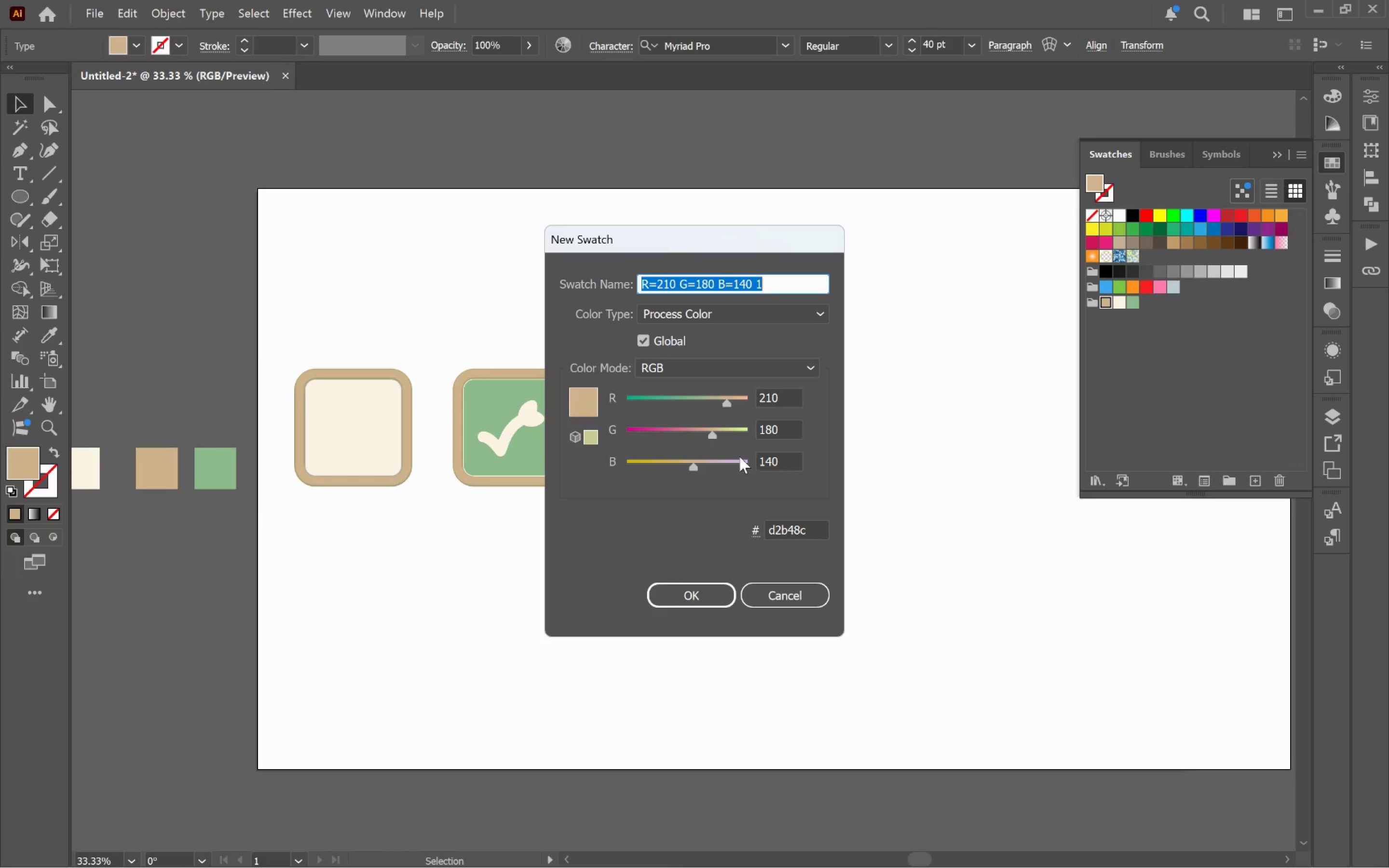 
left_click([667, 366])
 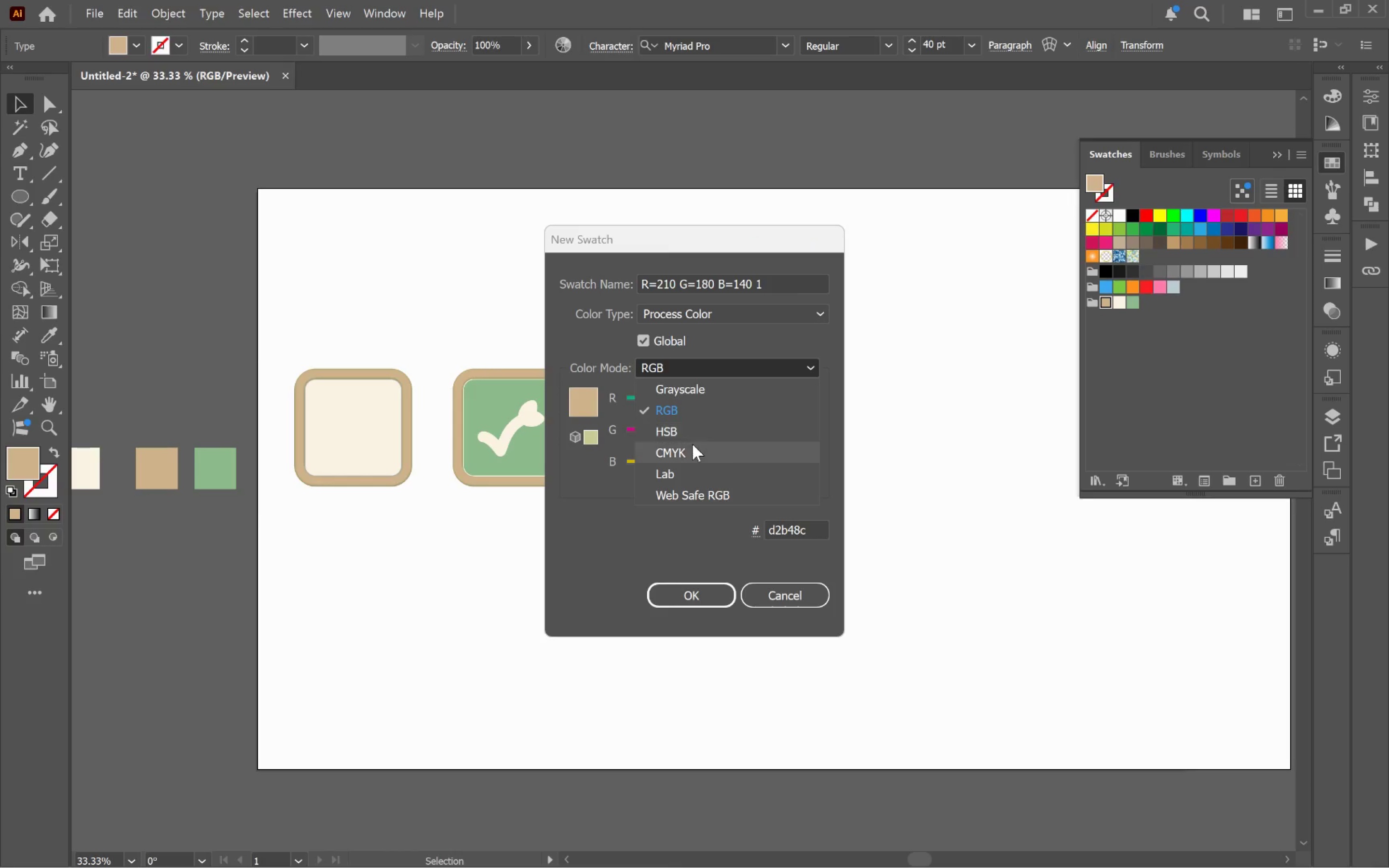 
left_click([693, 450])
 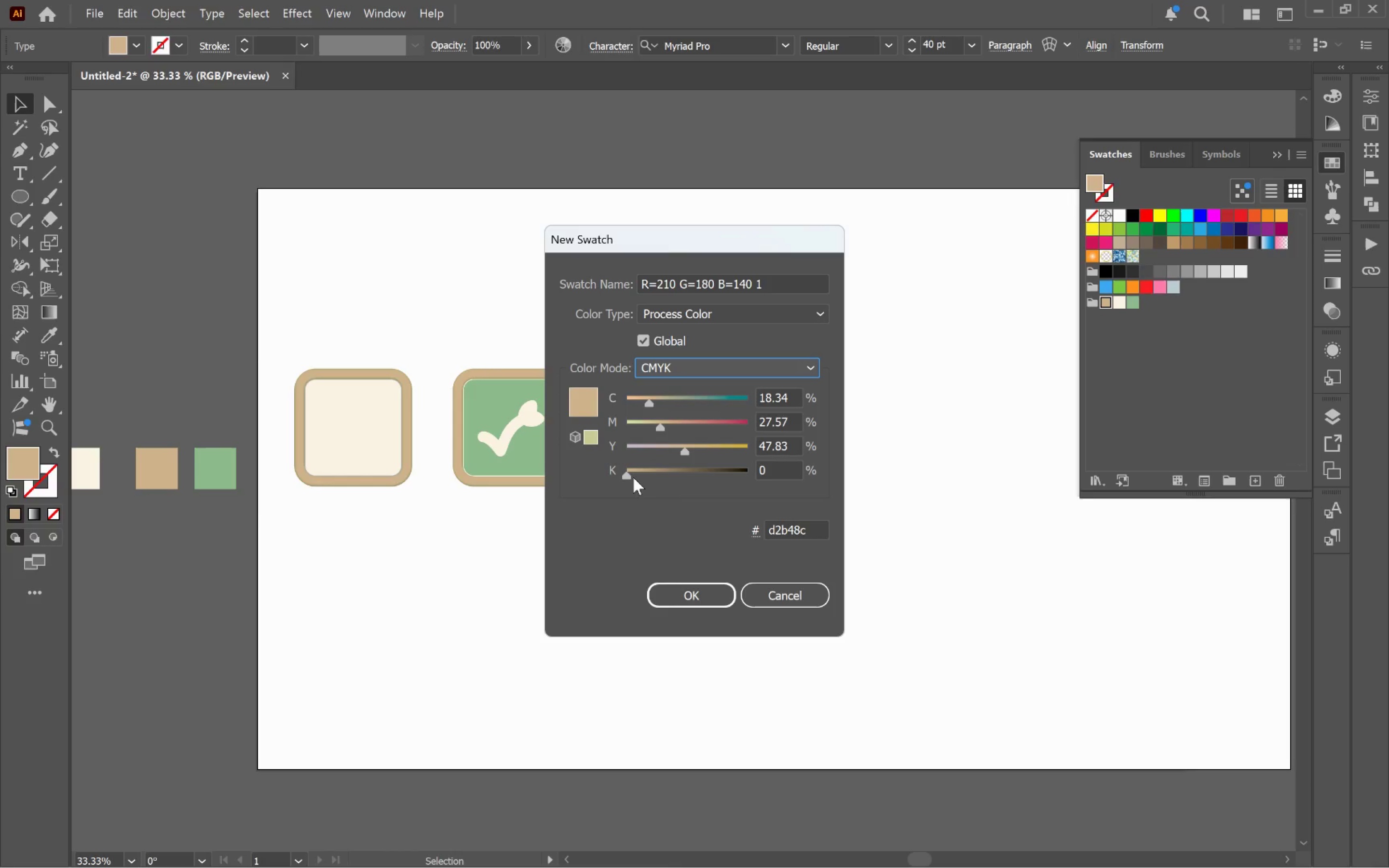 
left_click_drag(start_coordinate=[630, 476], to_coordinate=[676, 481])
 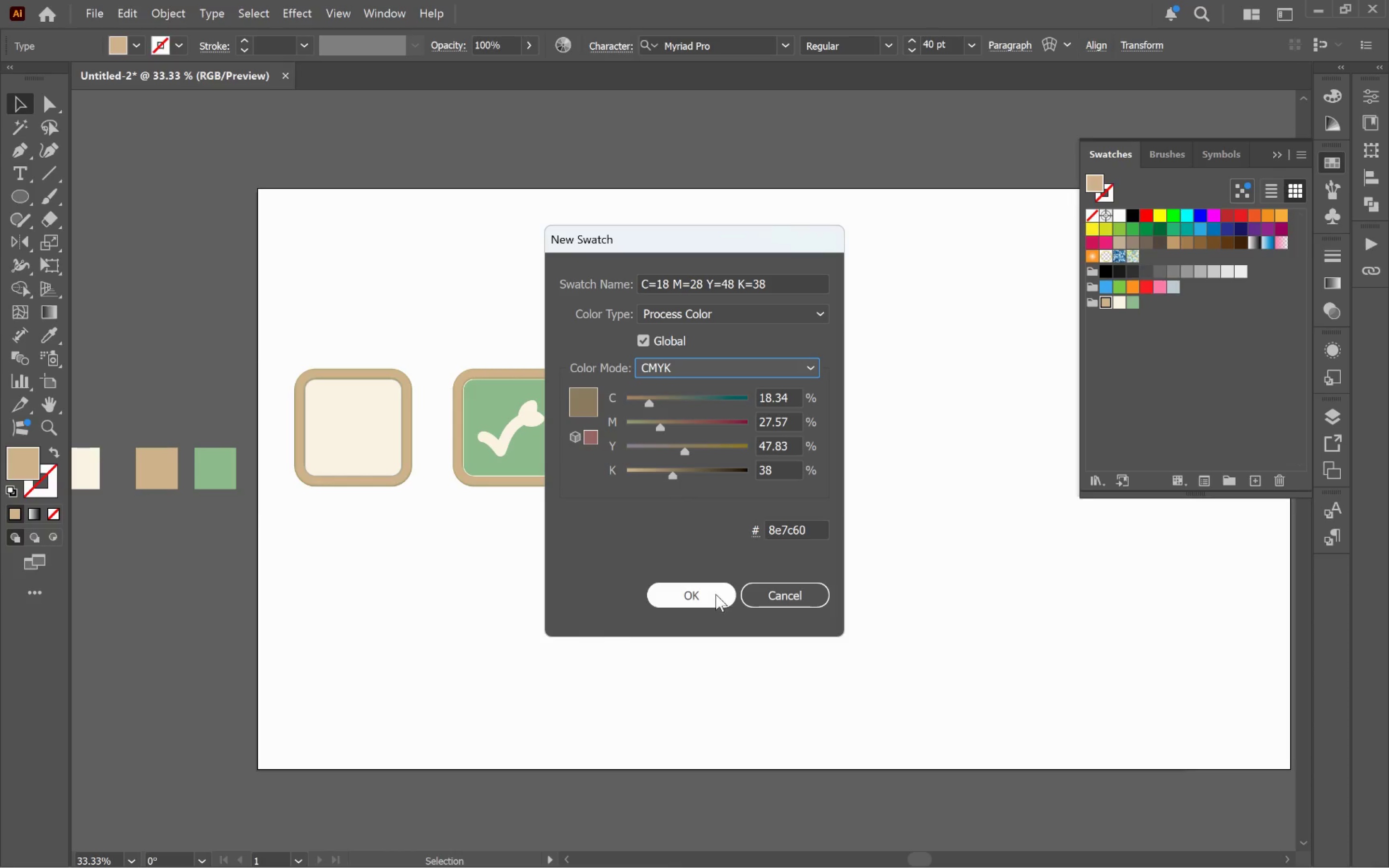 
left_click([714, 589])